 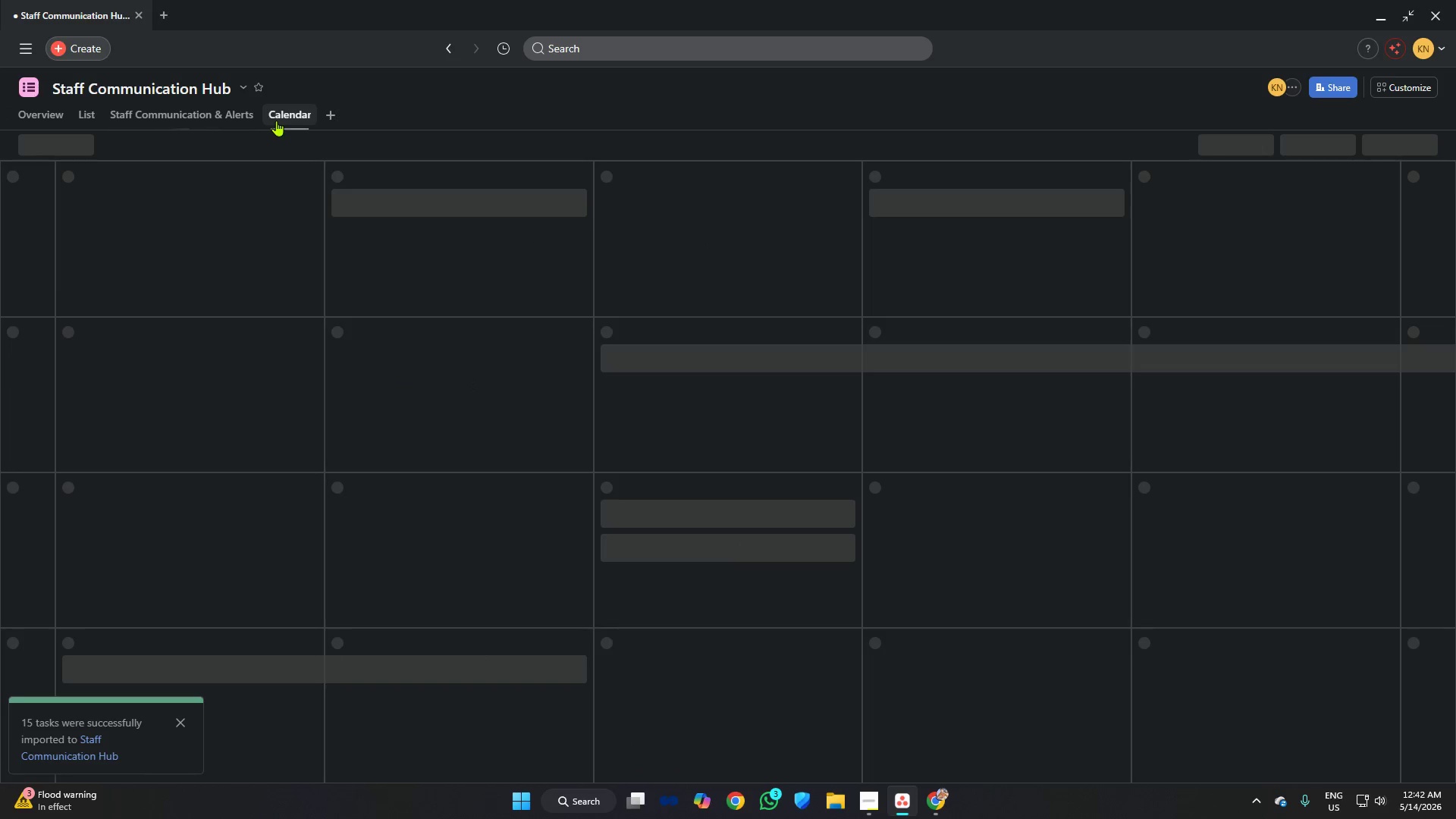 
left_click([1328, 152])
 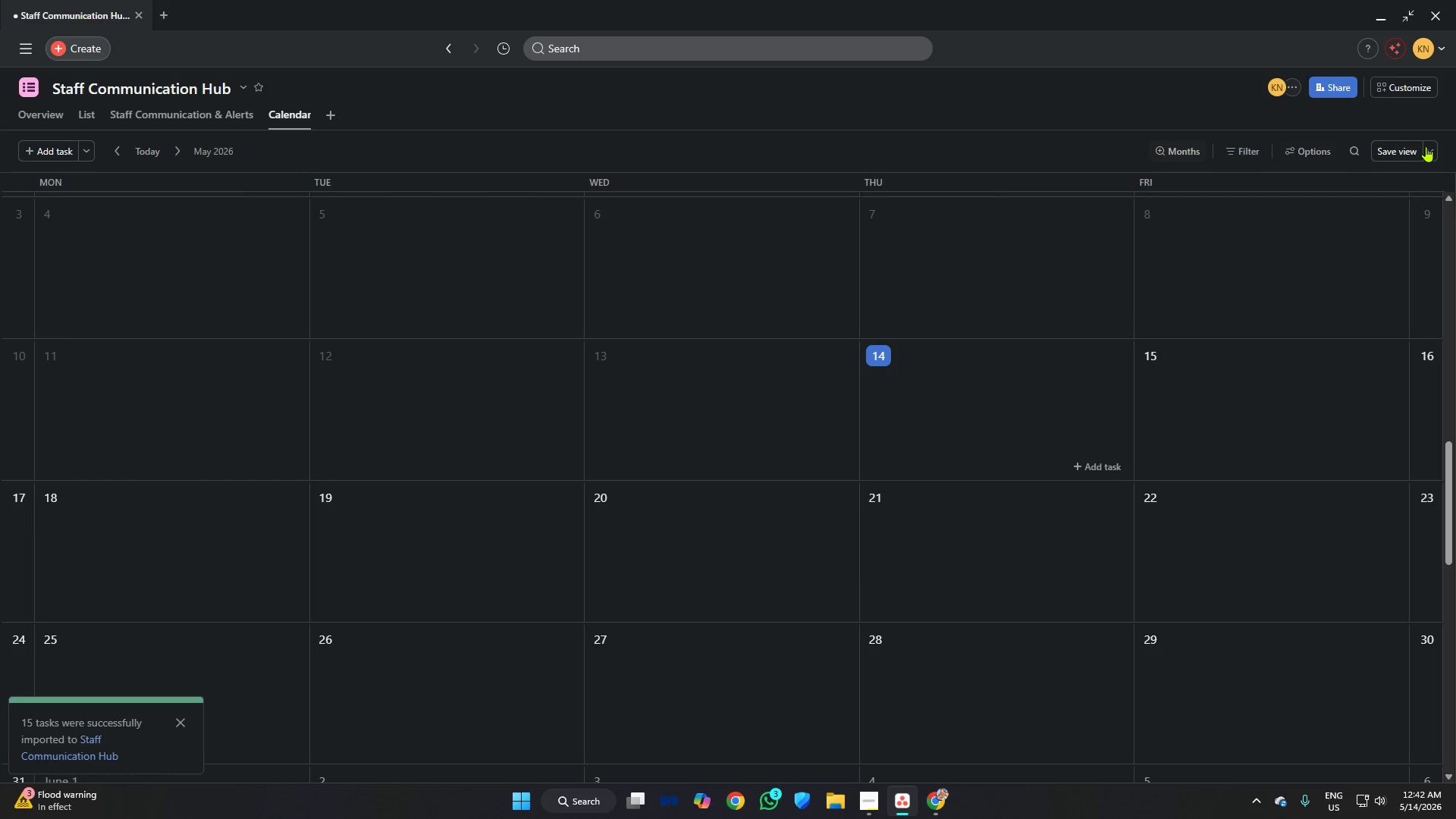 
left_click([1387, 149])
 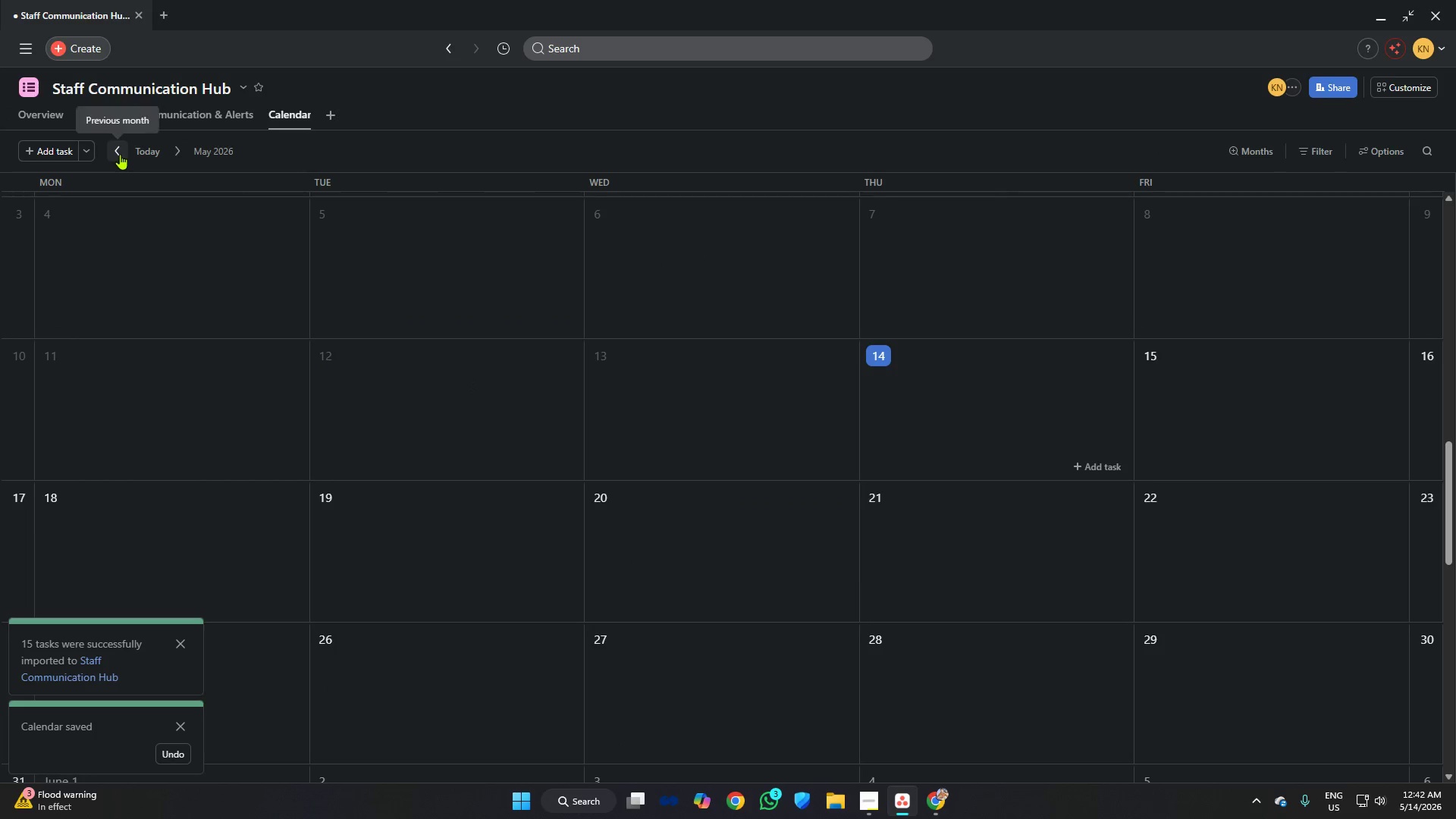 
double_click([120, 154])
 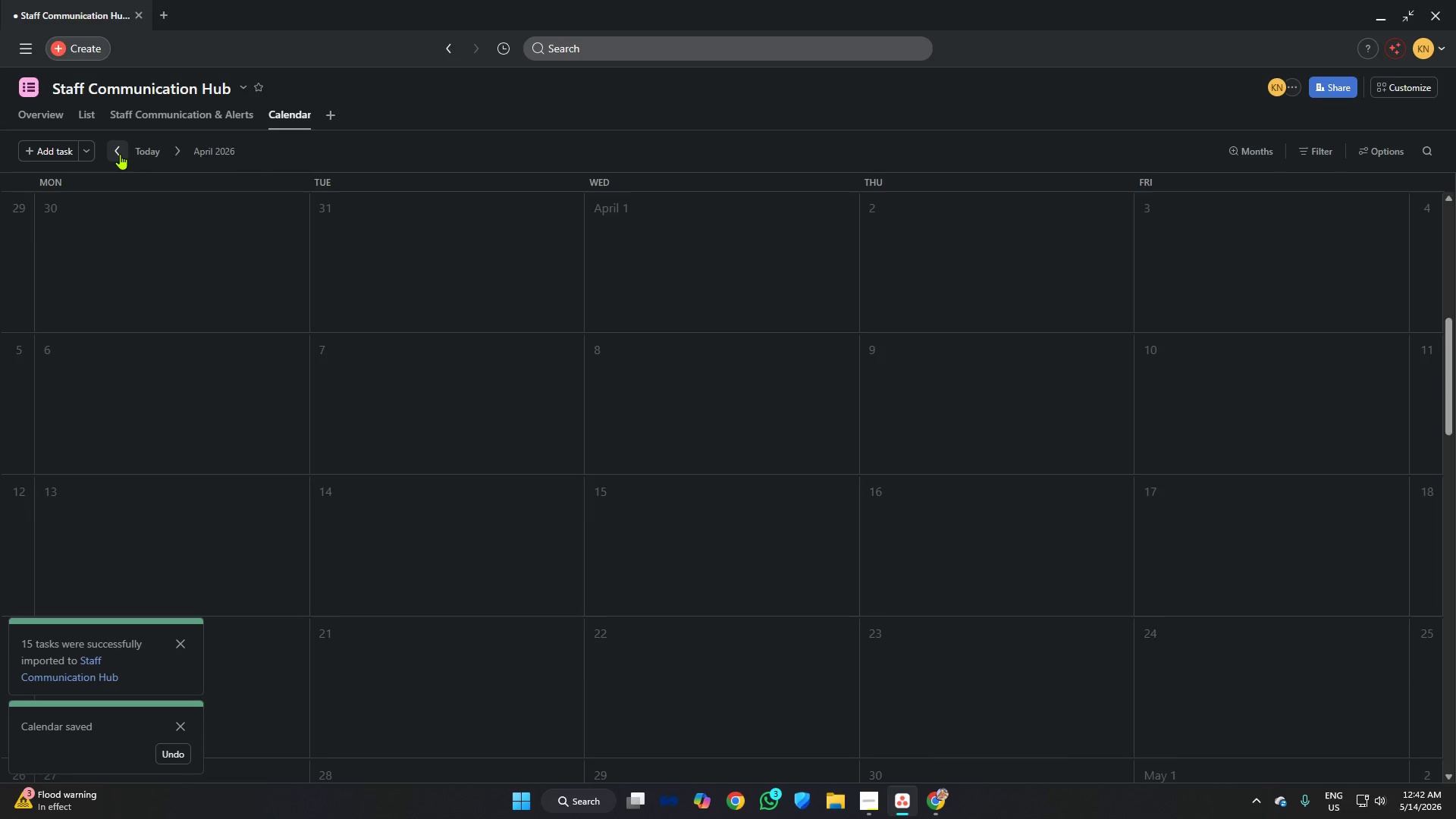 
triple_click([120, 154])
 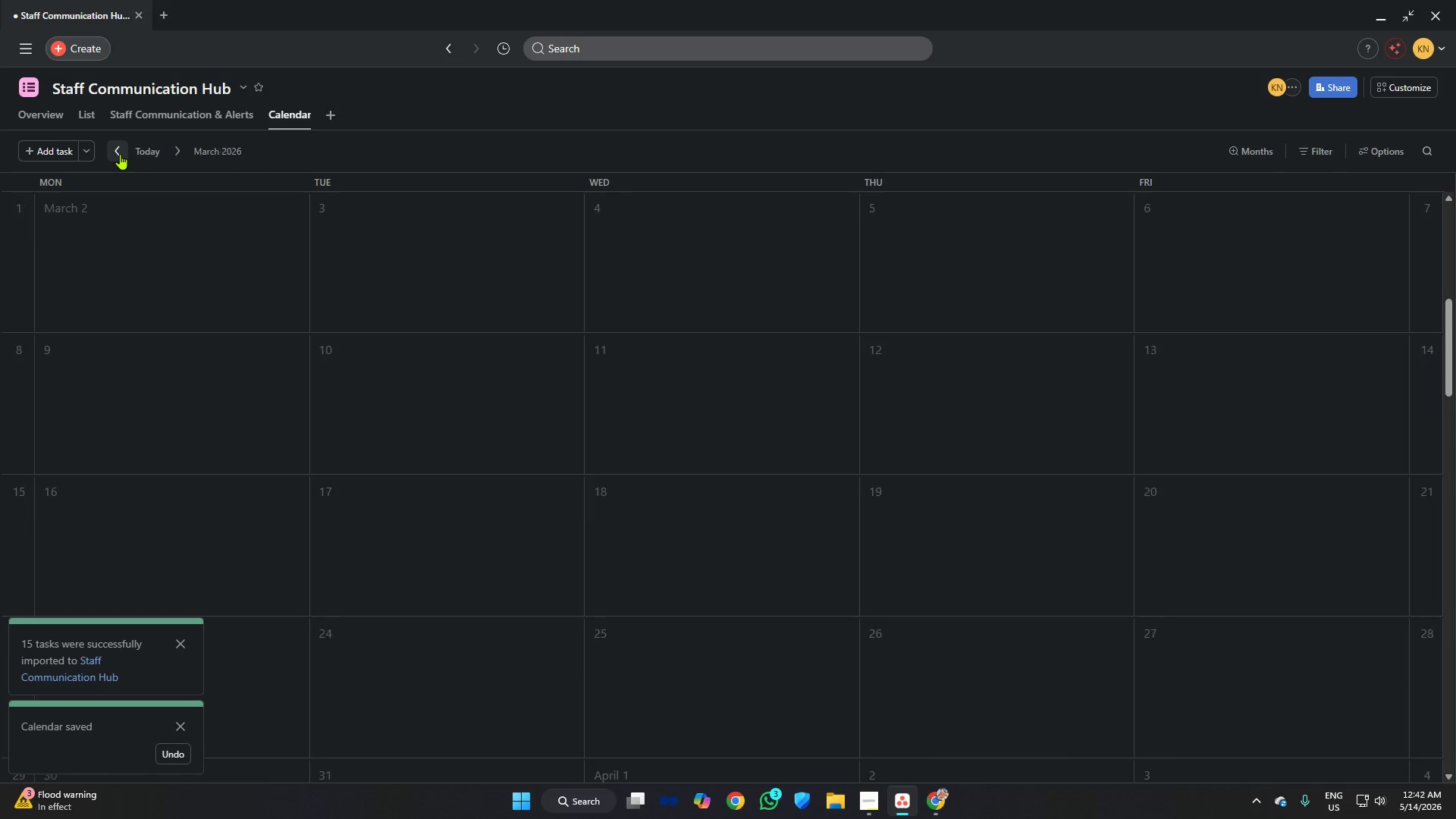 
triple_click([120, 154])
 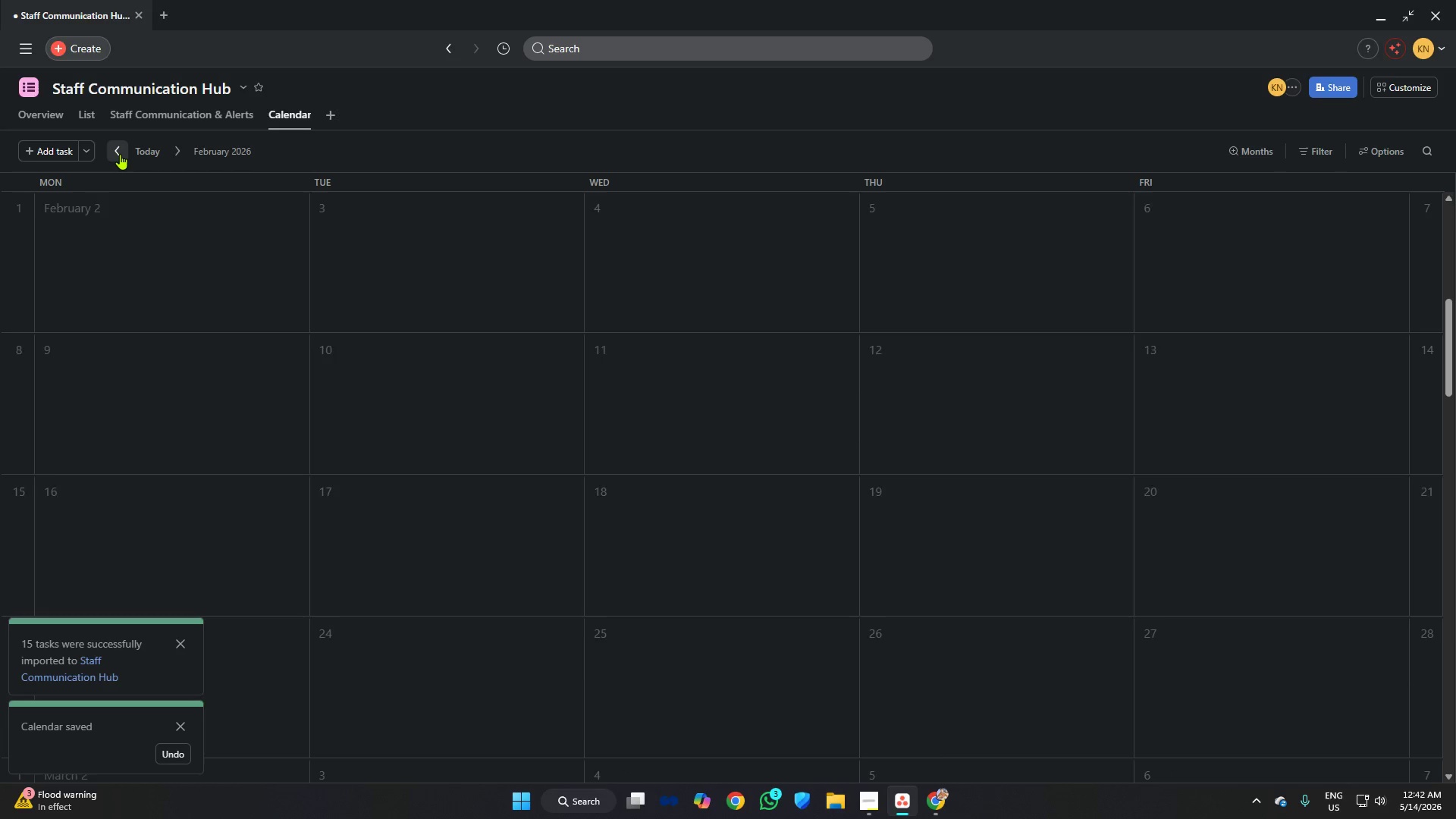 
triple_click([120, 154])
 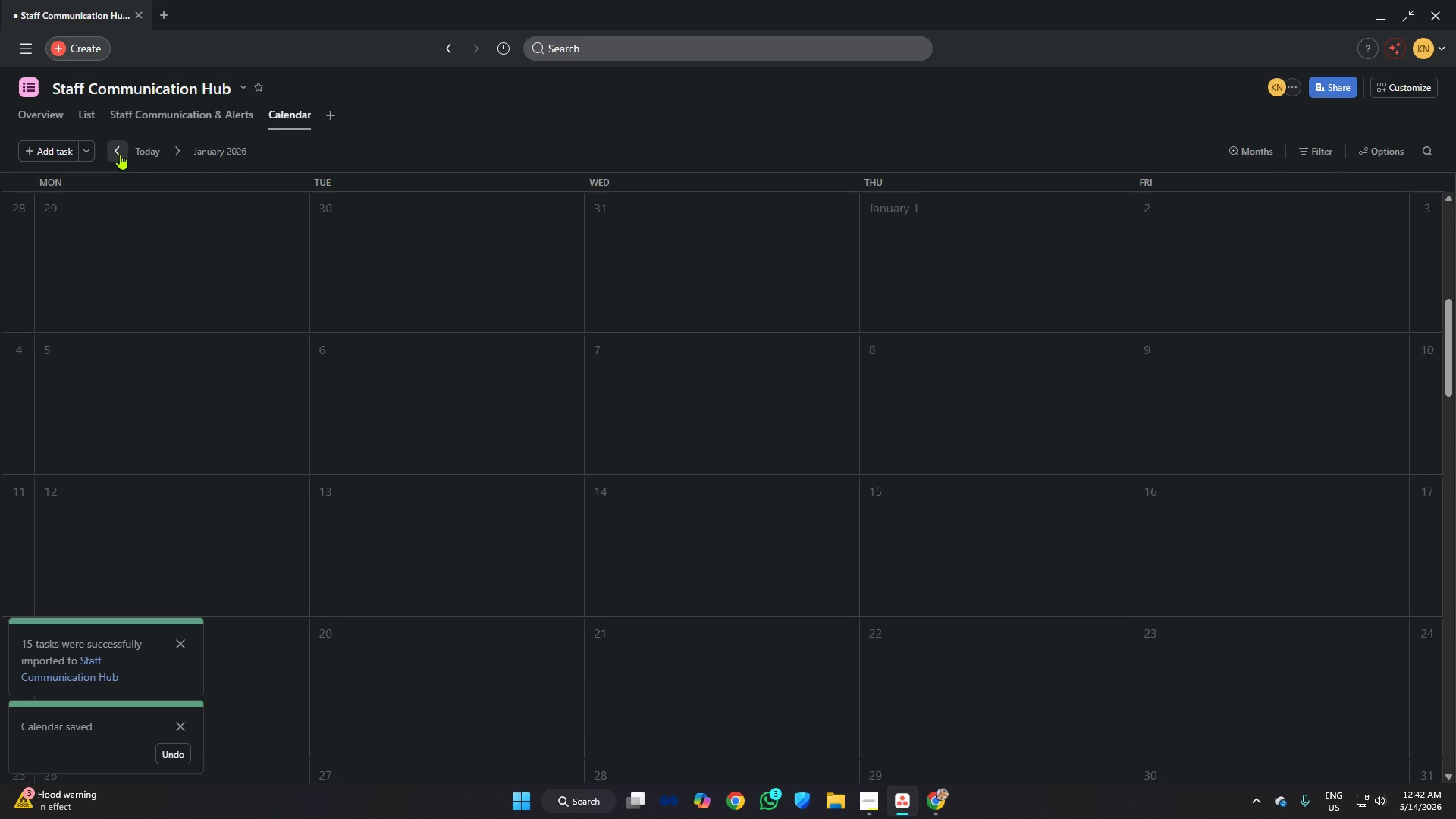 
triple_click([120, 154])
 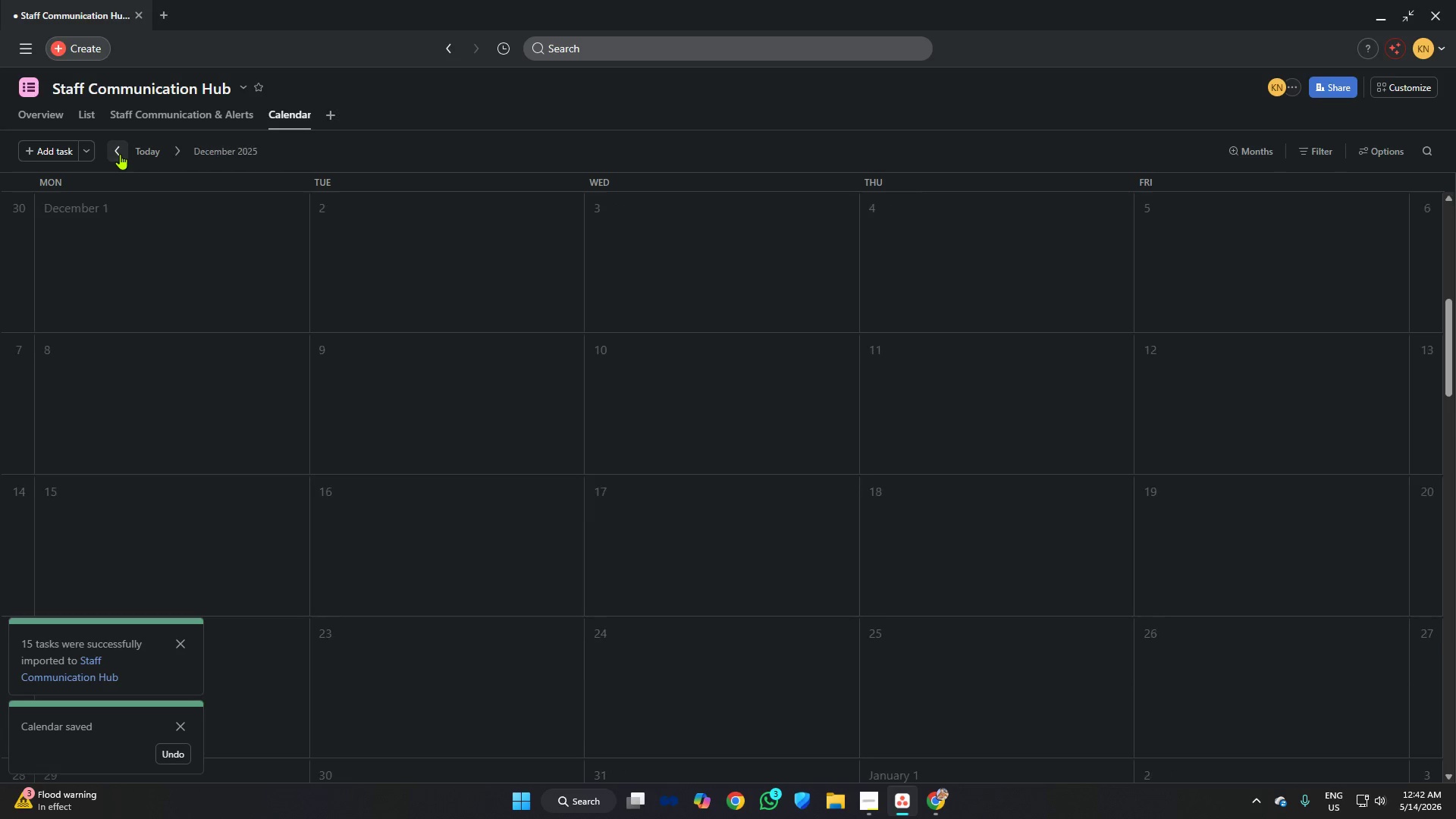 
triple_click([120, 154])
 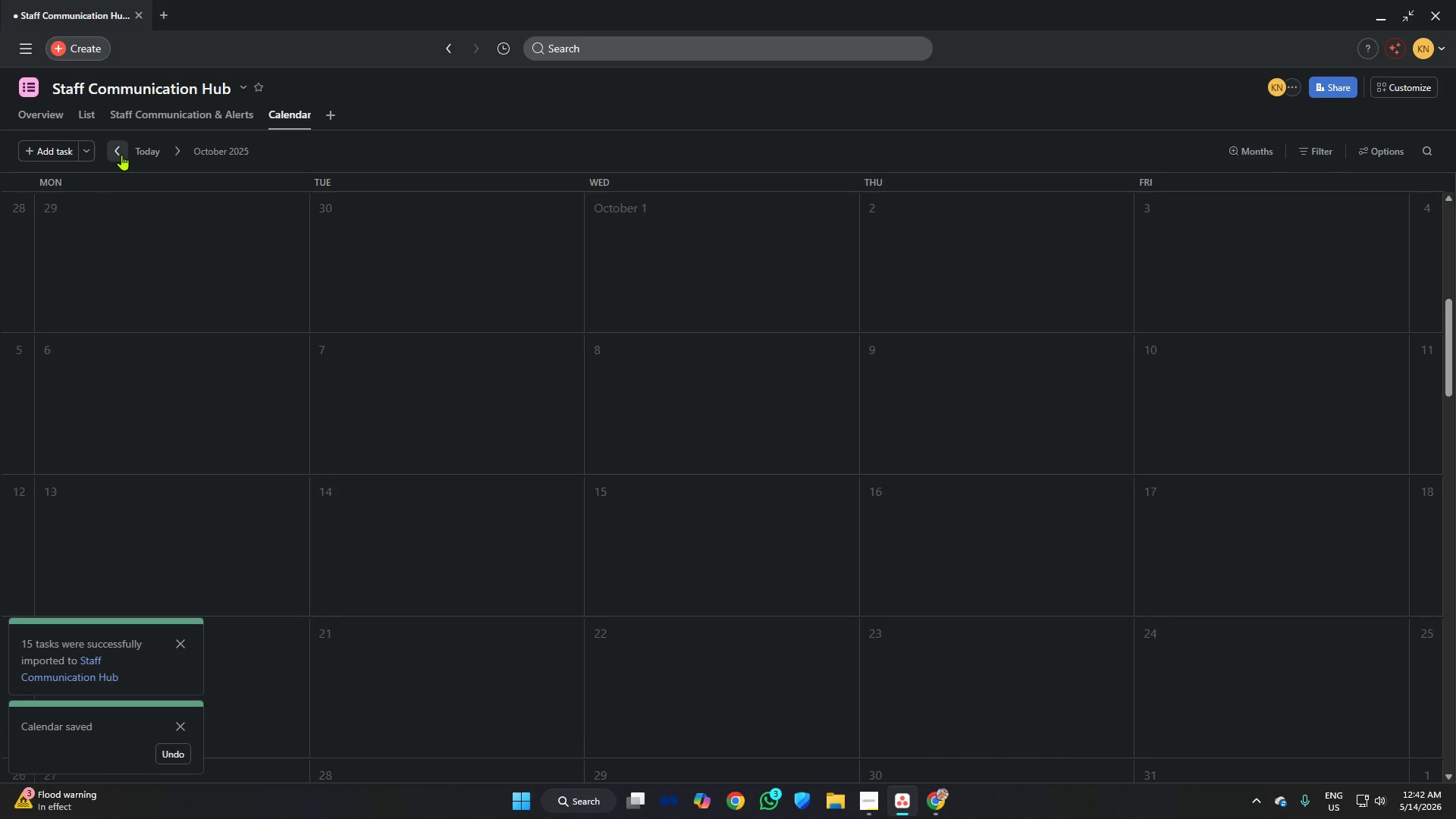 
triple_click([121, 155])
 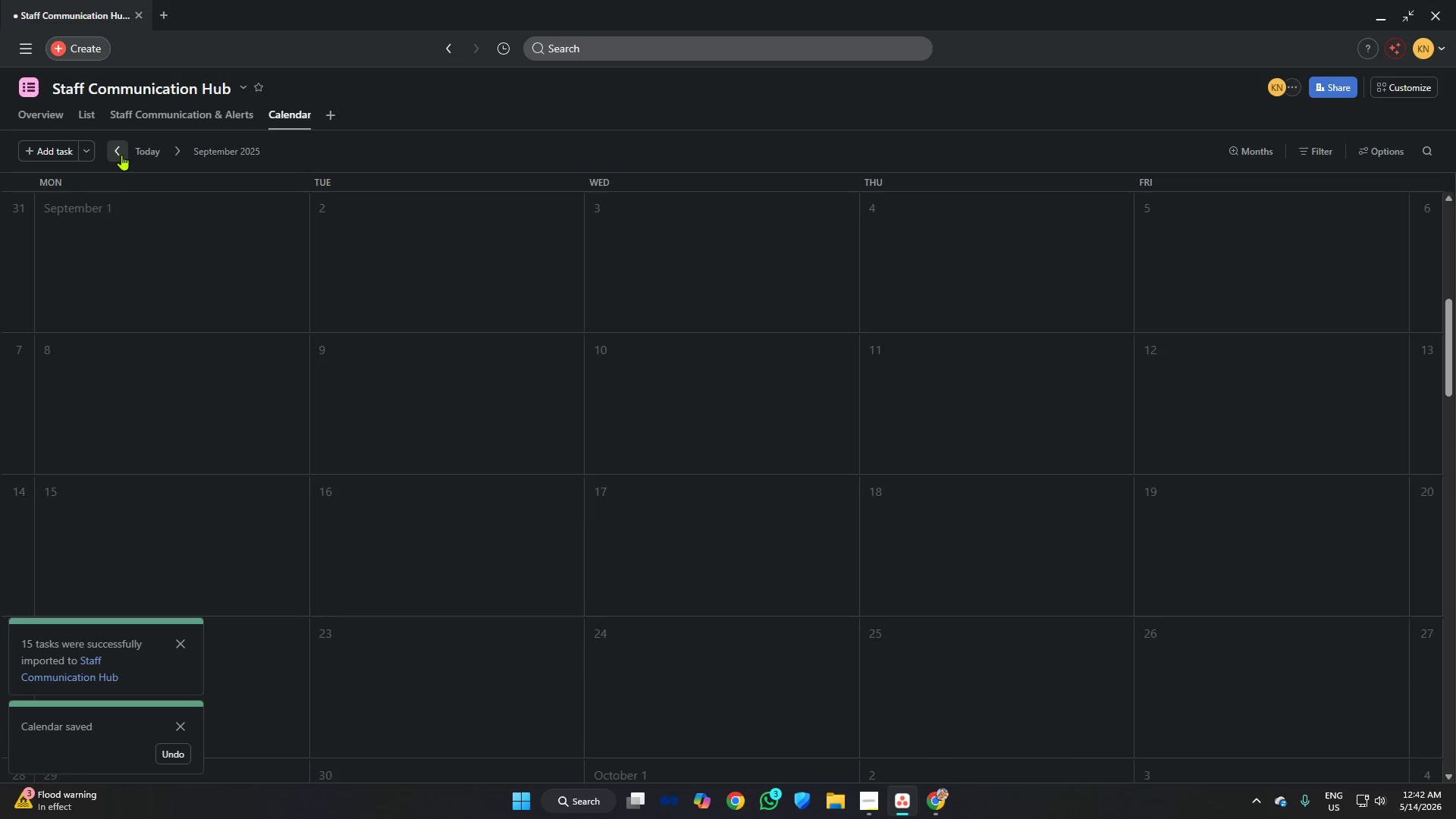 
triple_click([121, 155])
 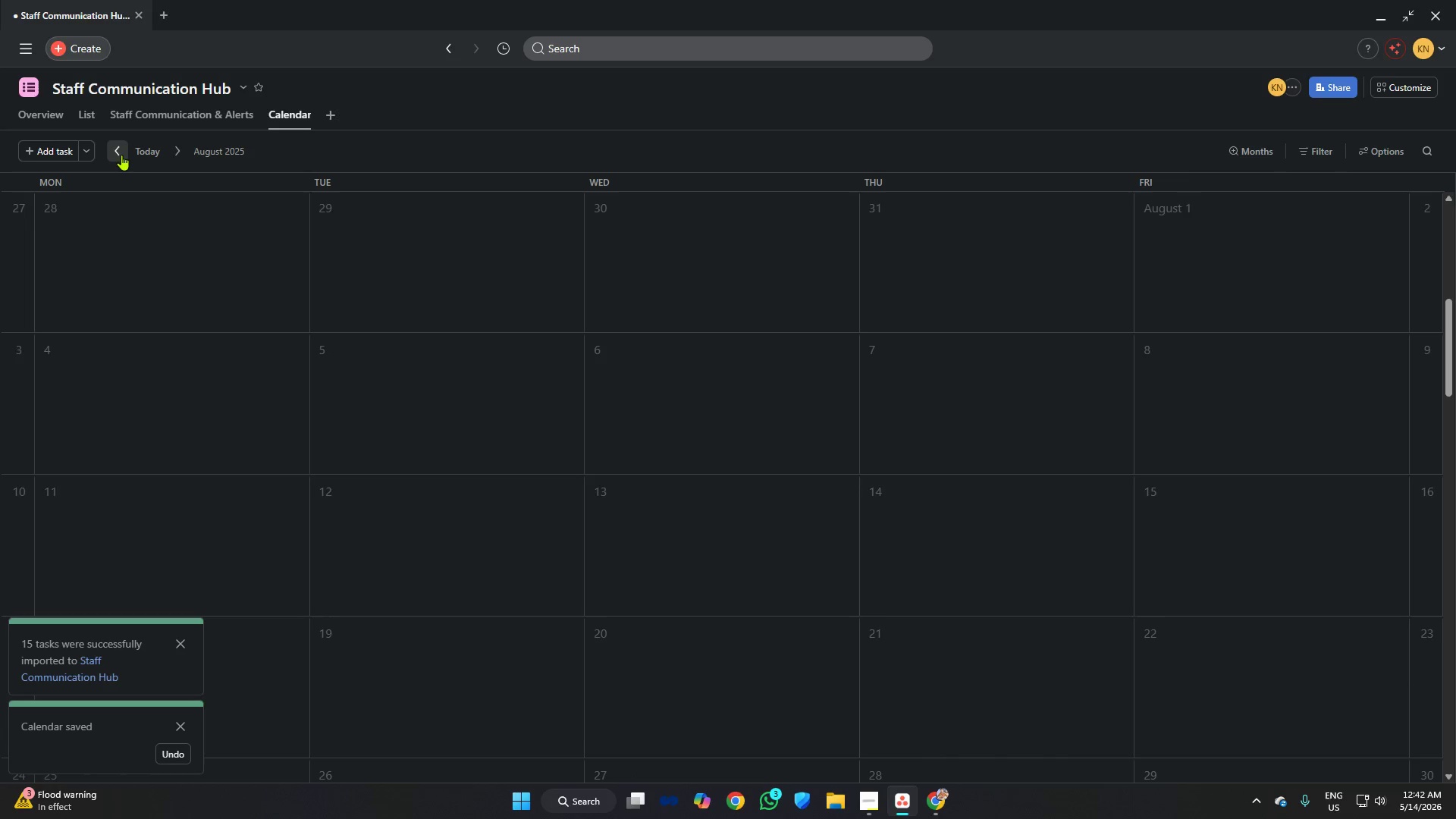 
triple_click([121, 155])
 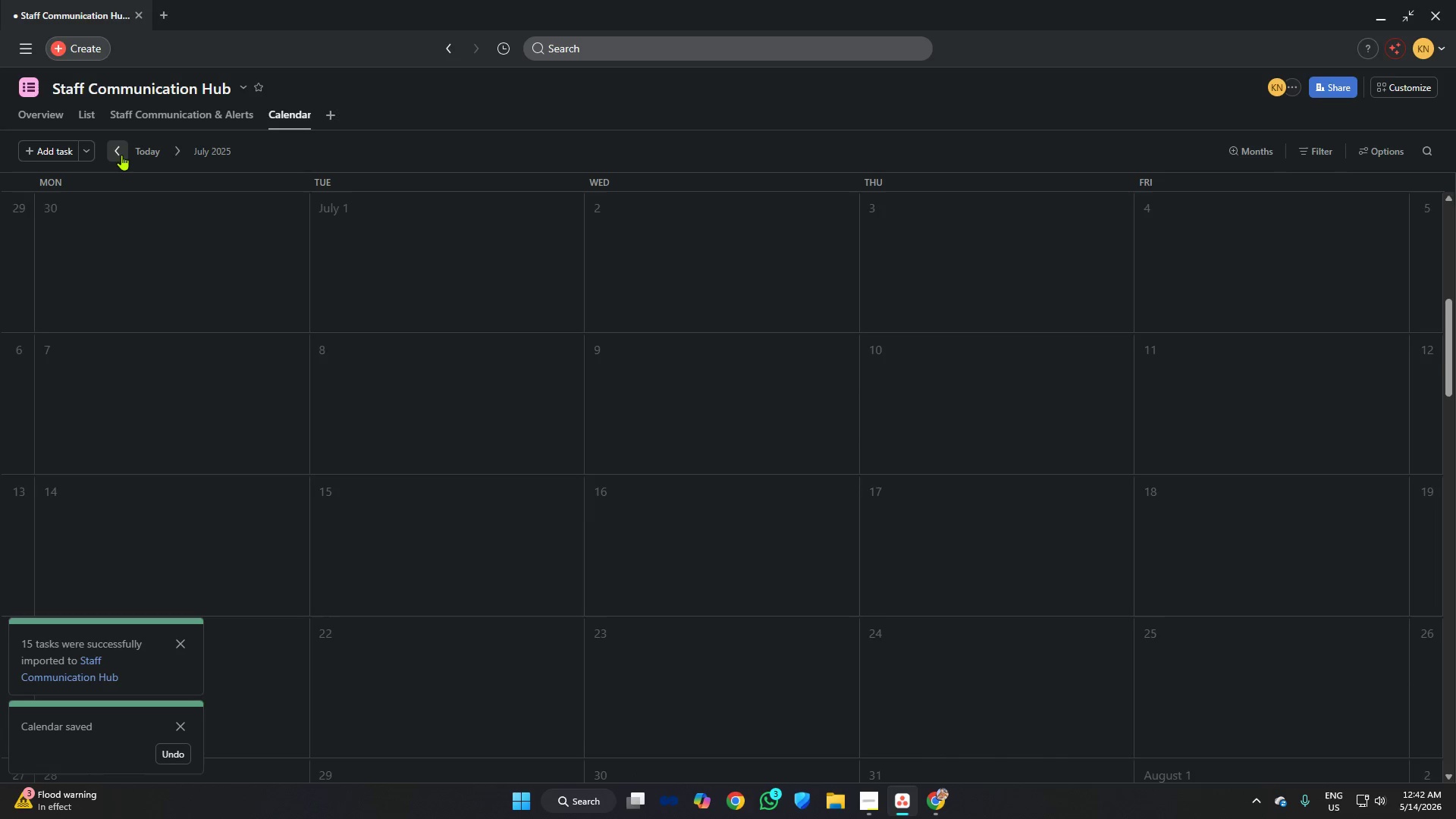 
triple_click([121, 155])
 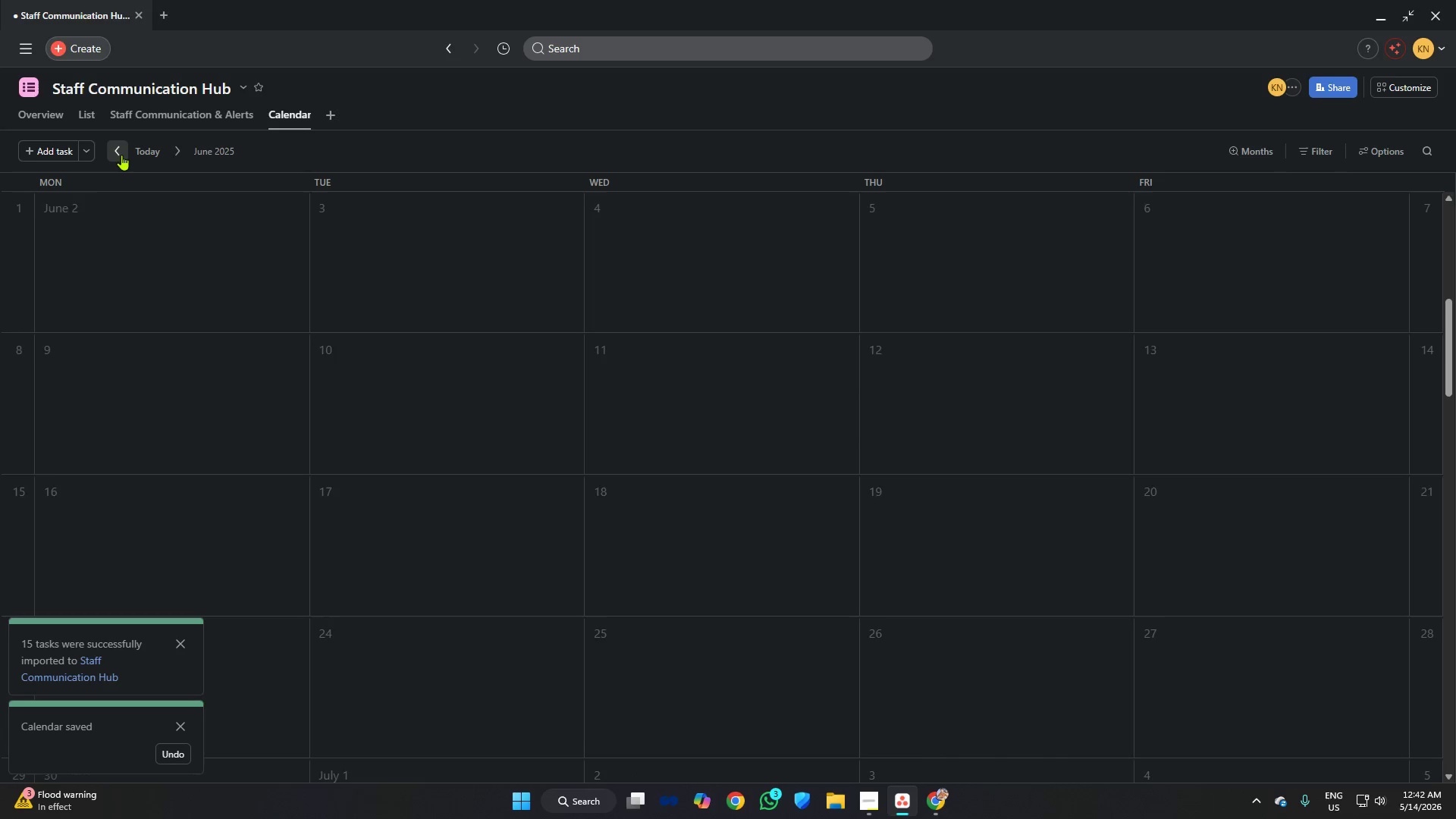 
triple_click([121, 155])
 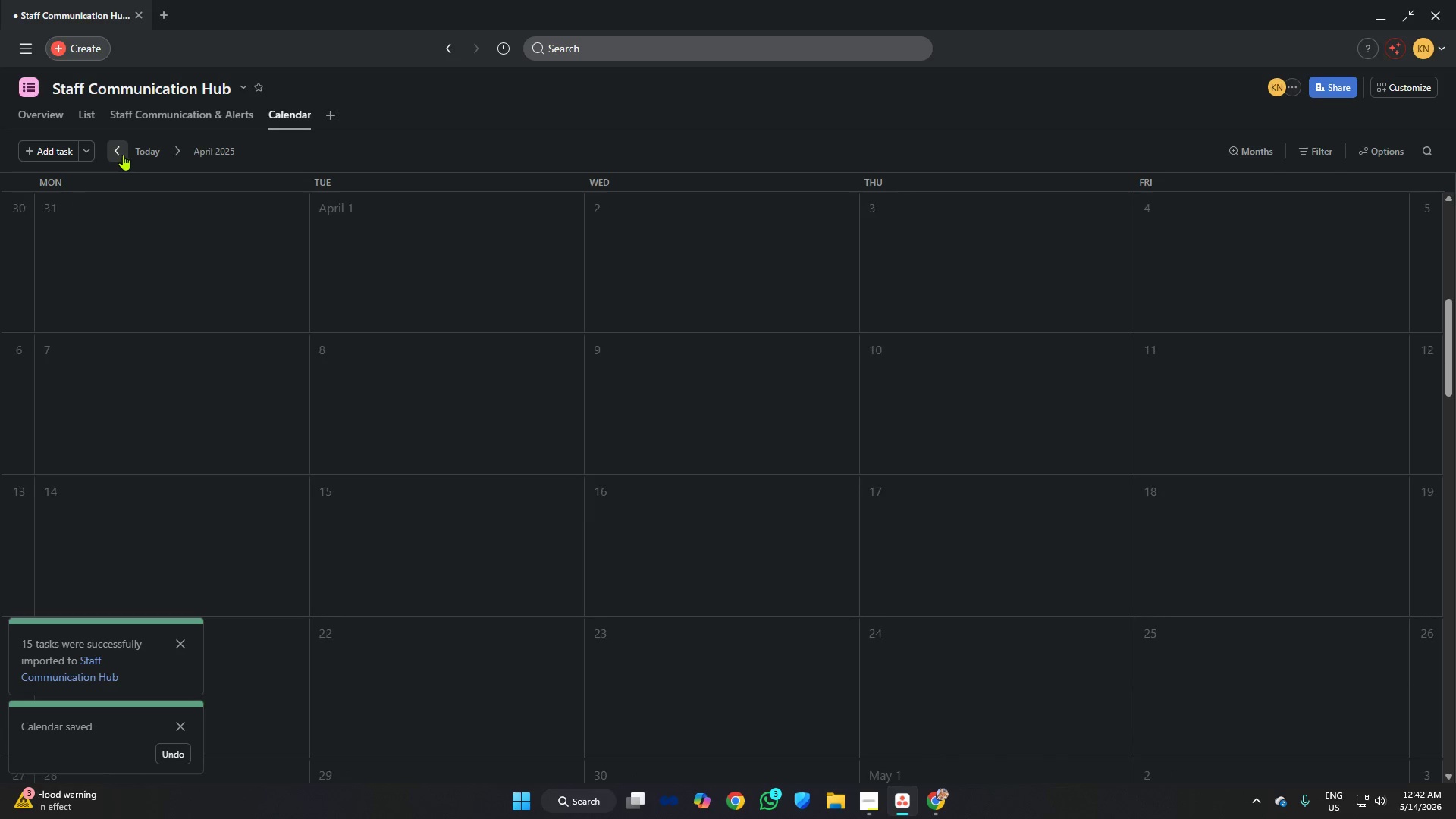 
triple_click([123, 155])
 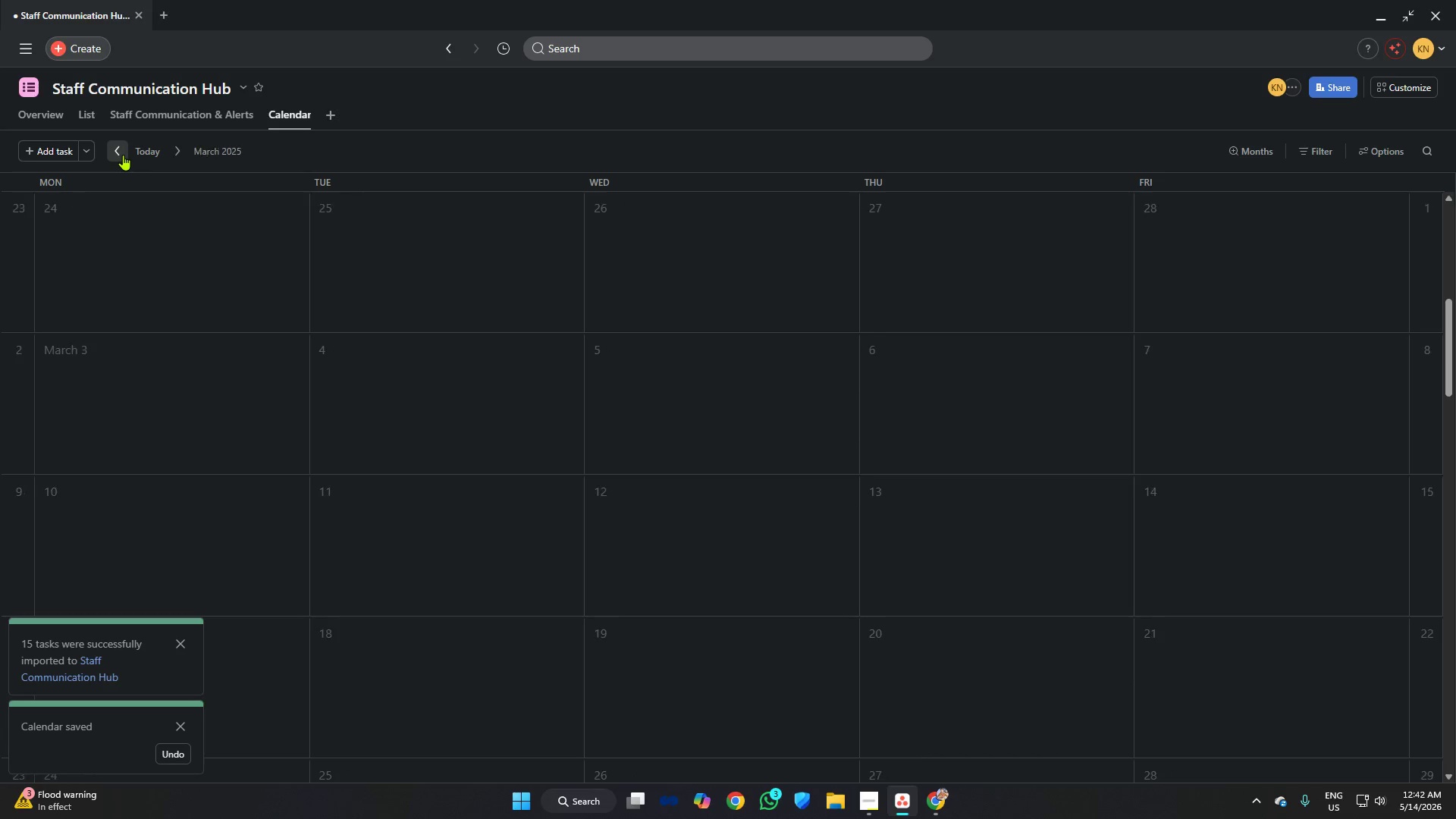 
triple_click([123, 155])
 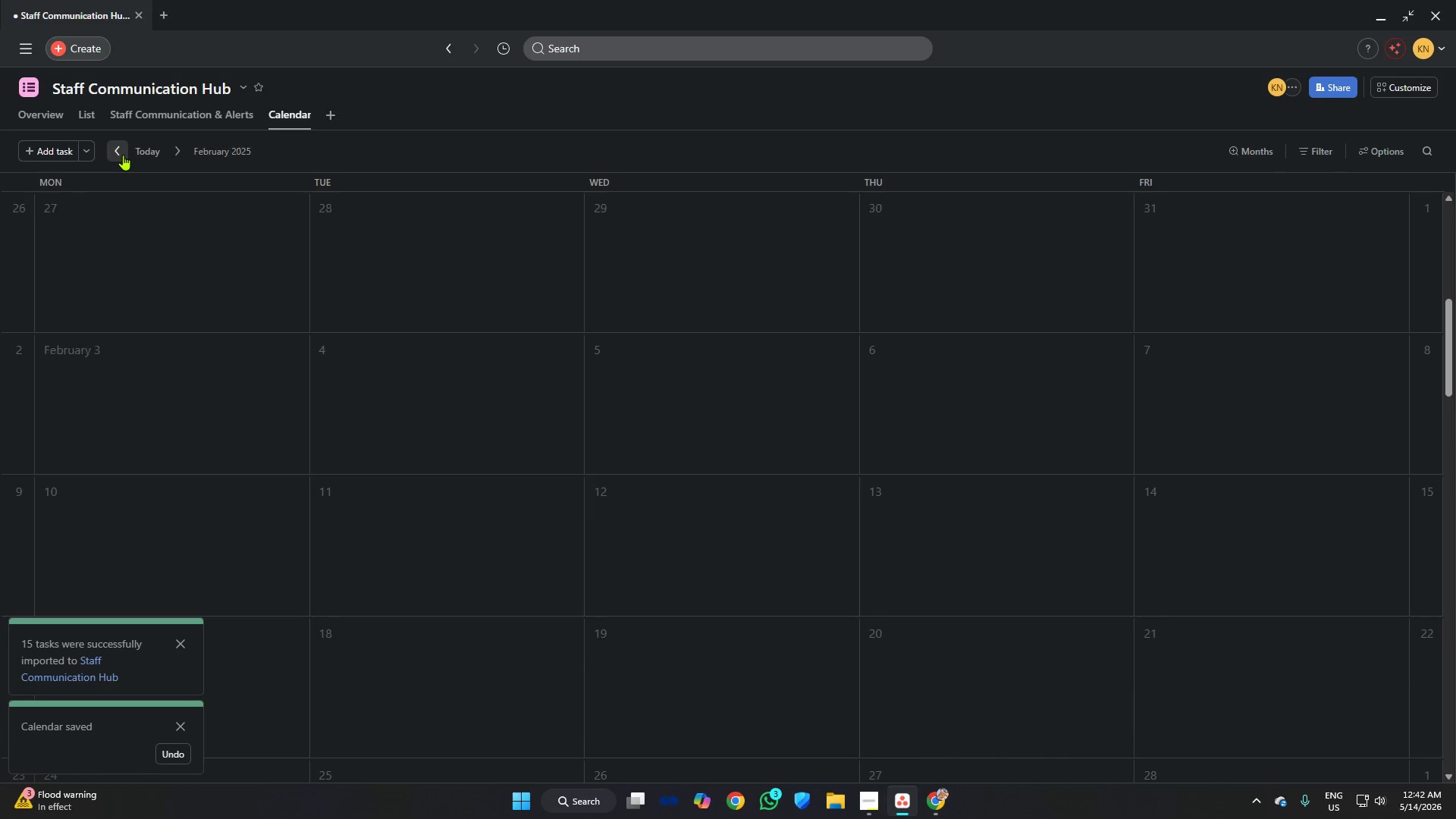 
triple_click([123, 155])
 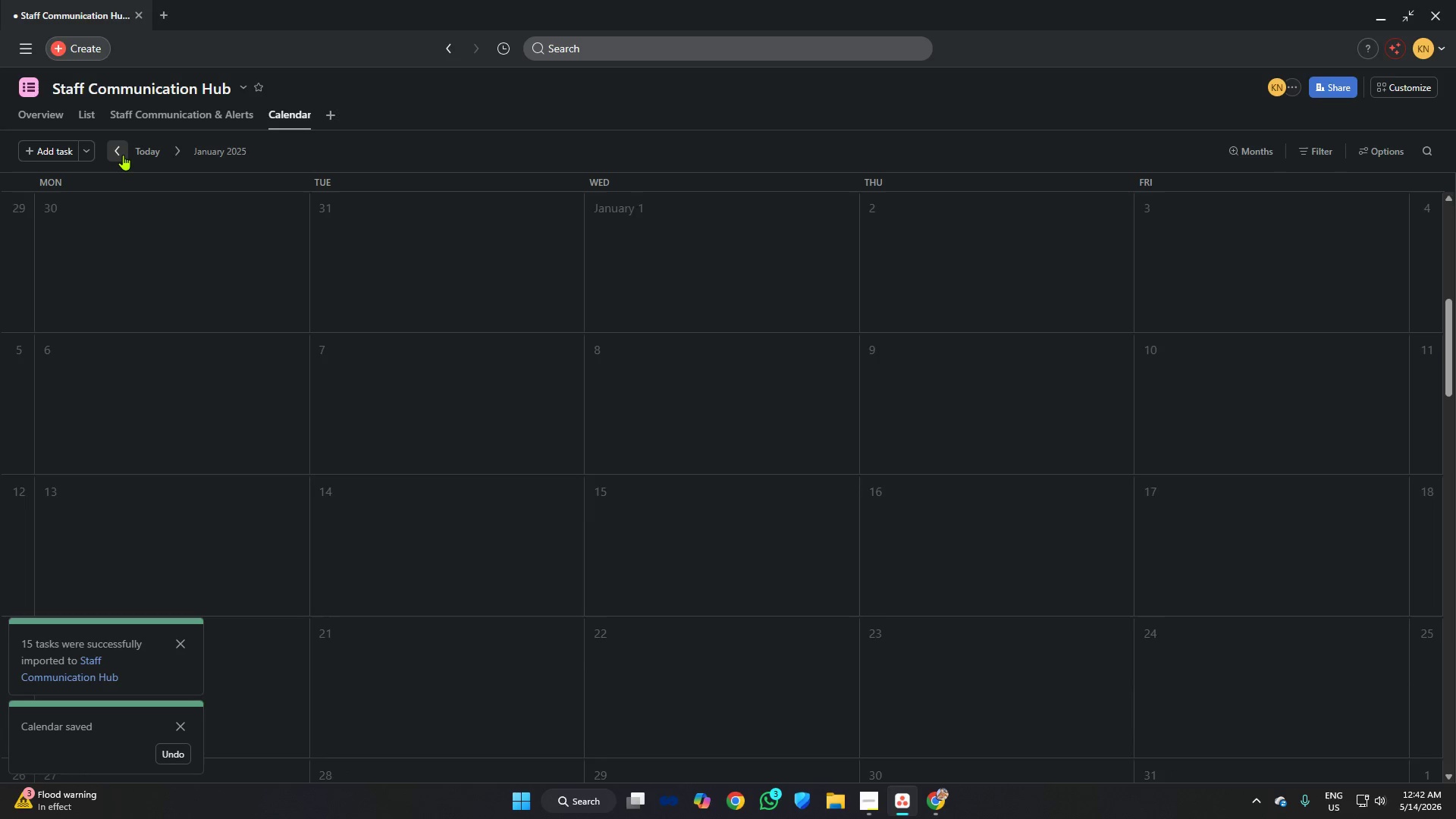 
triple_click([123, 155])
 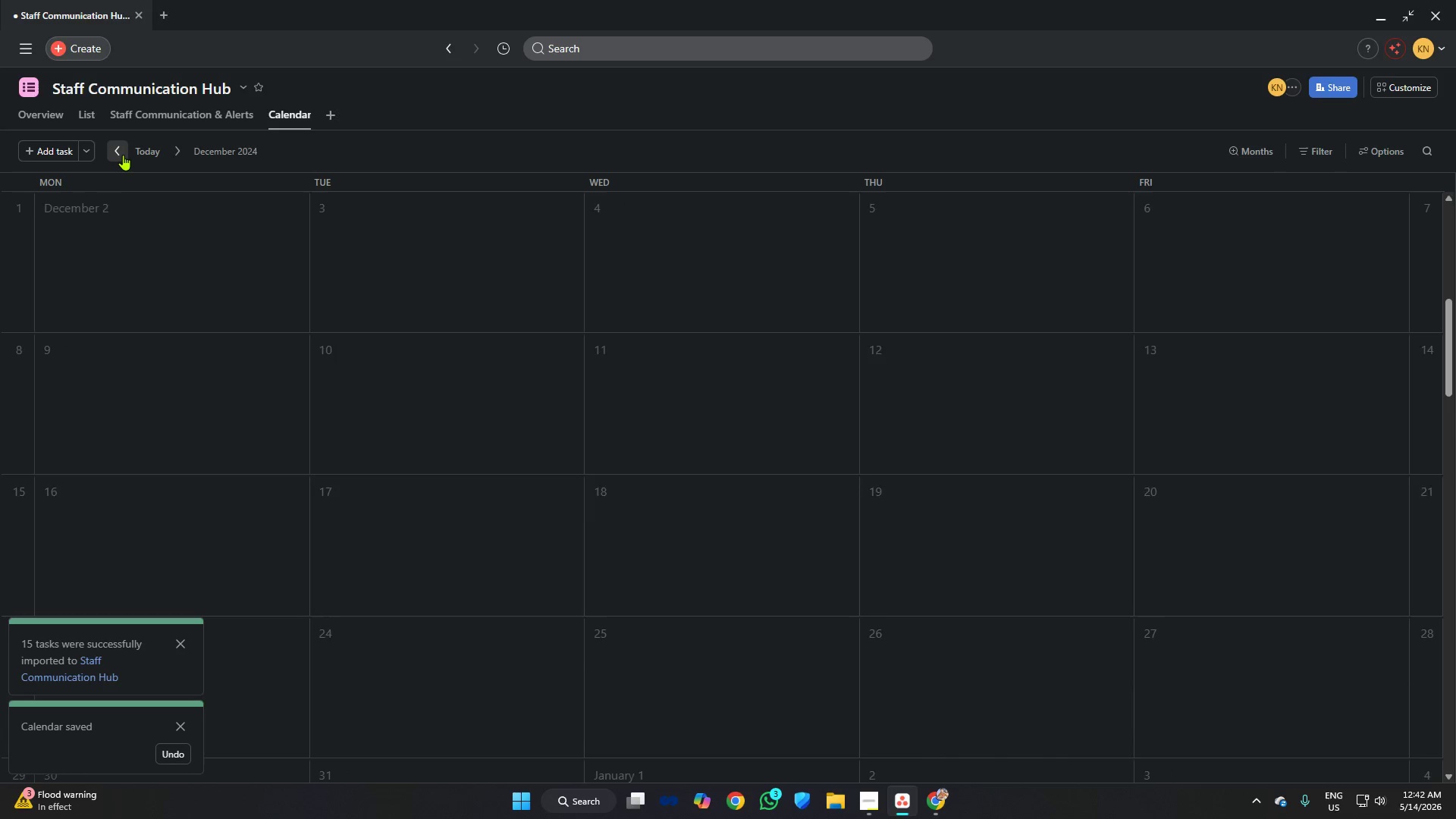 
triple_click([123, 155])
 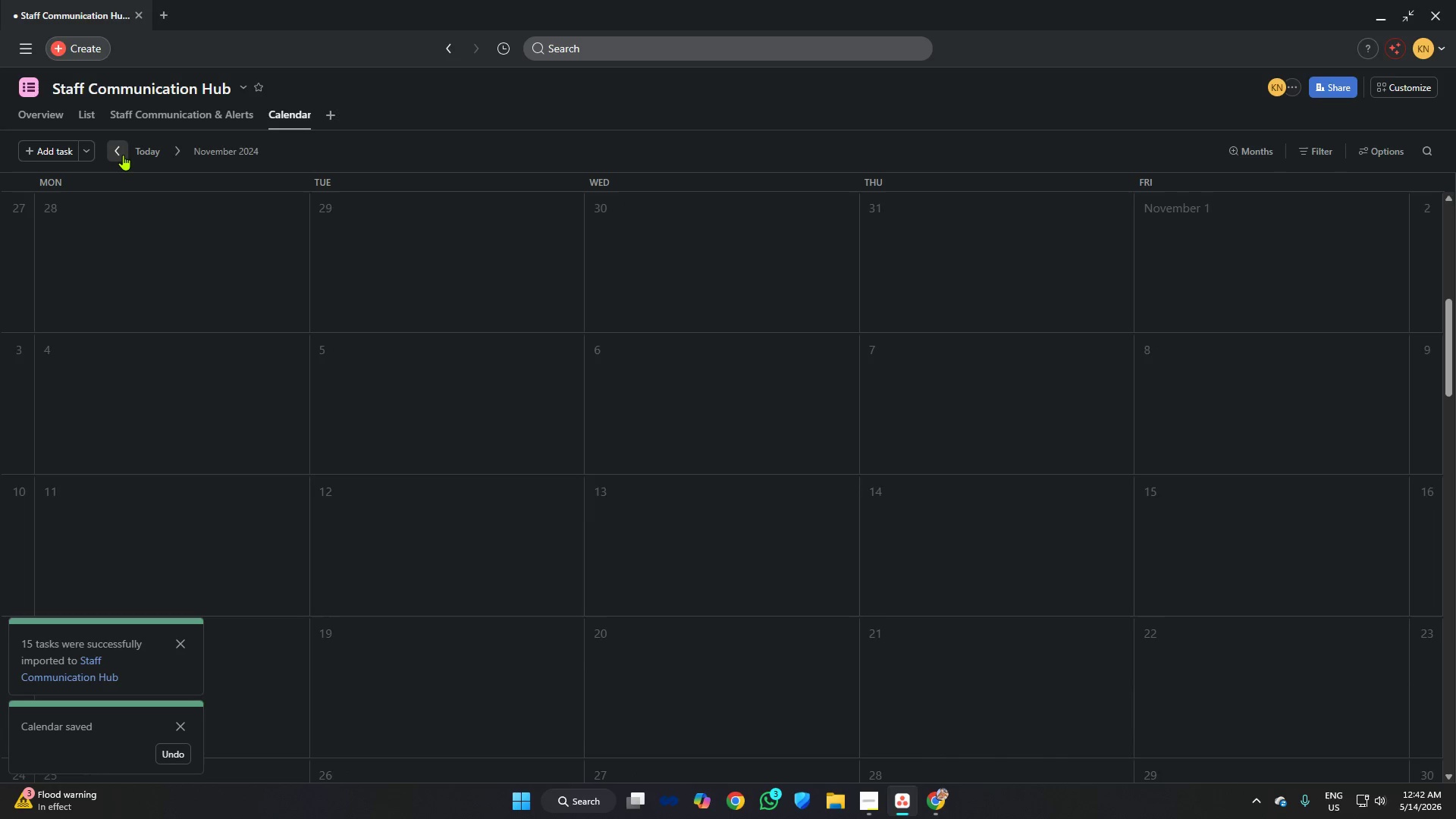 
triple_click([123, 155])